 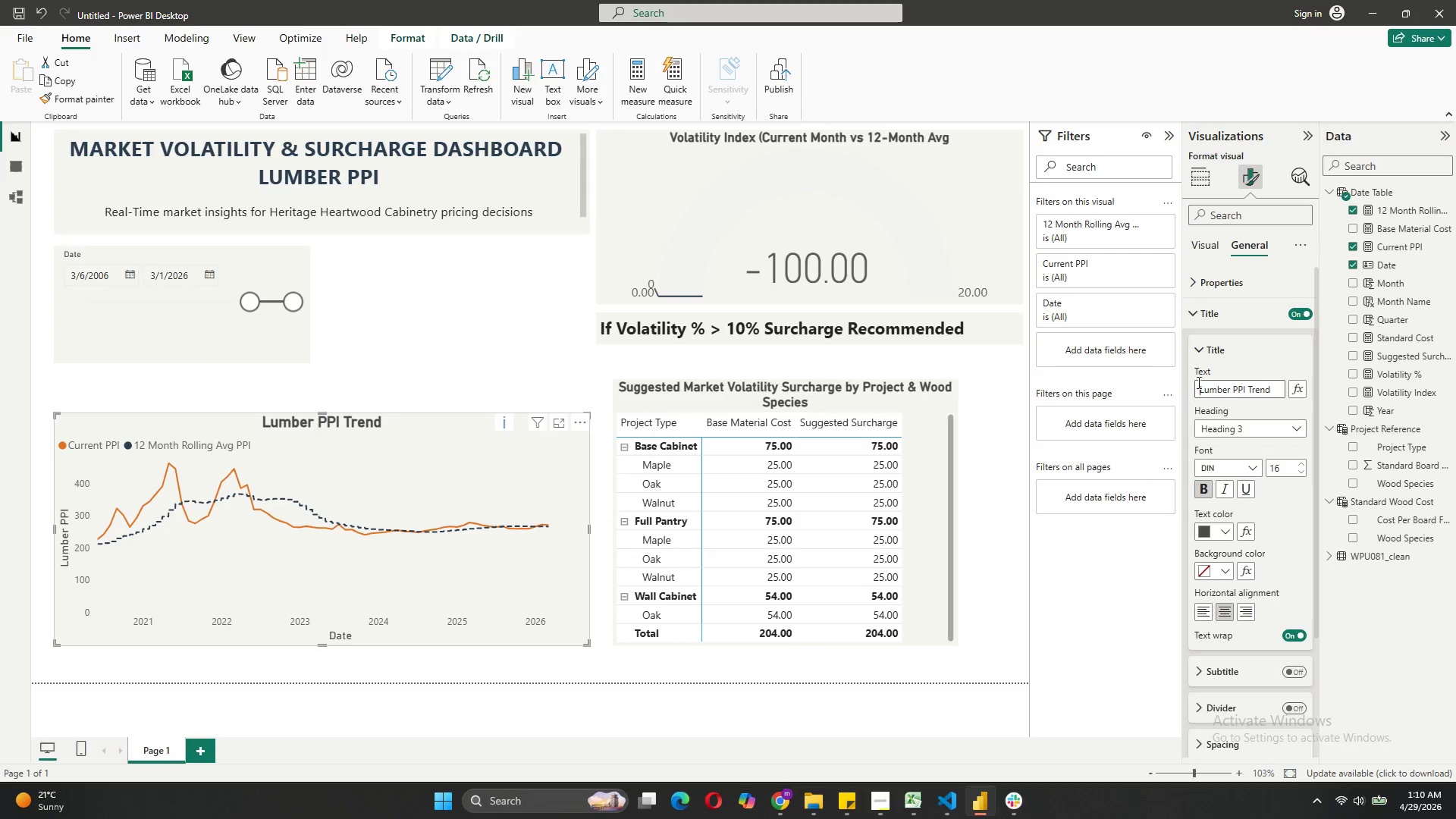 
key(Control+Z)
 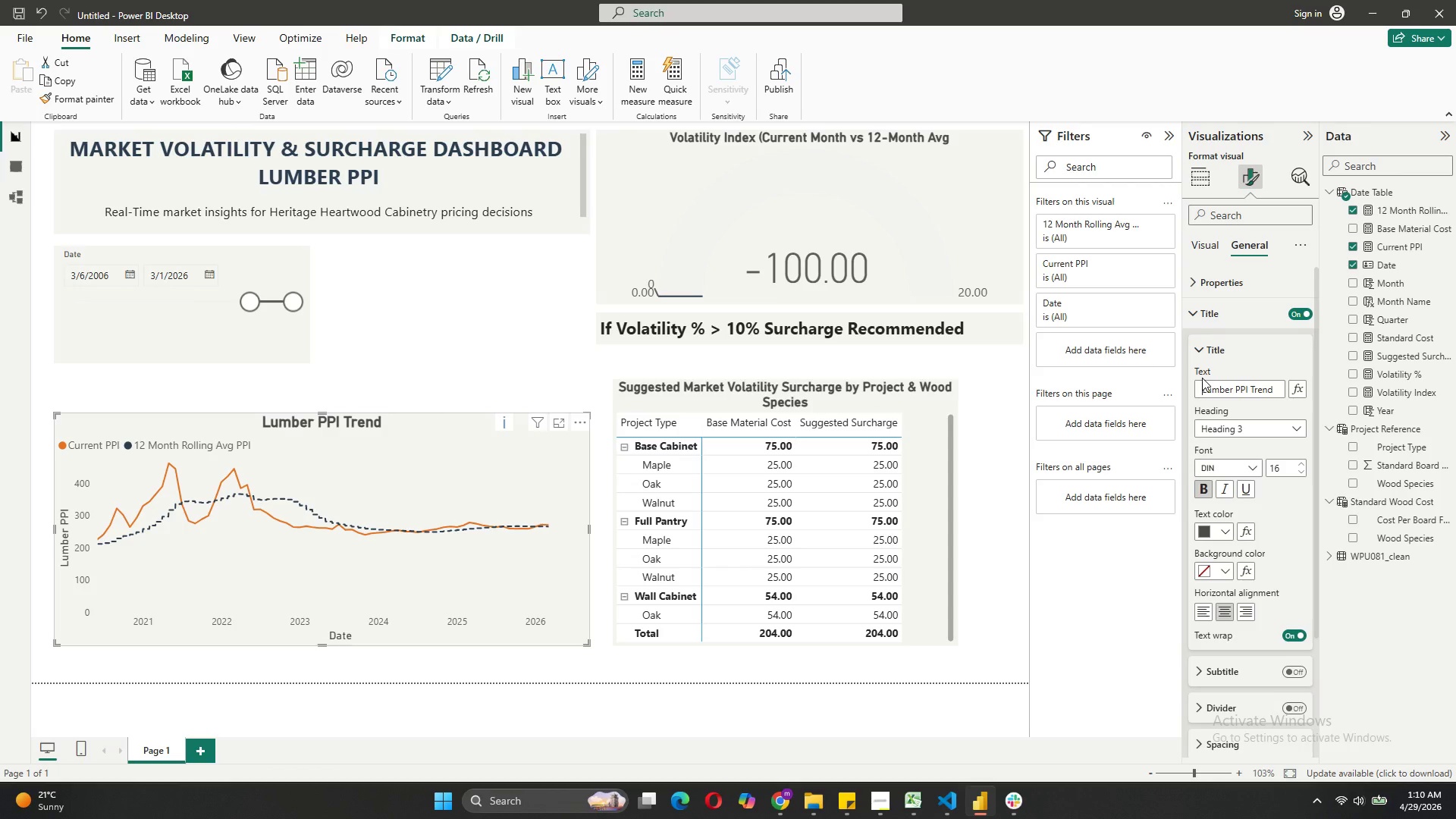 
key(Control+Z)
 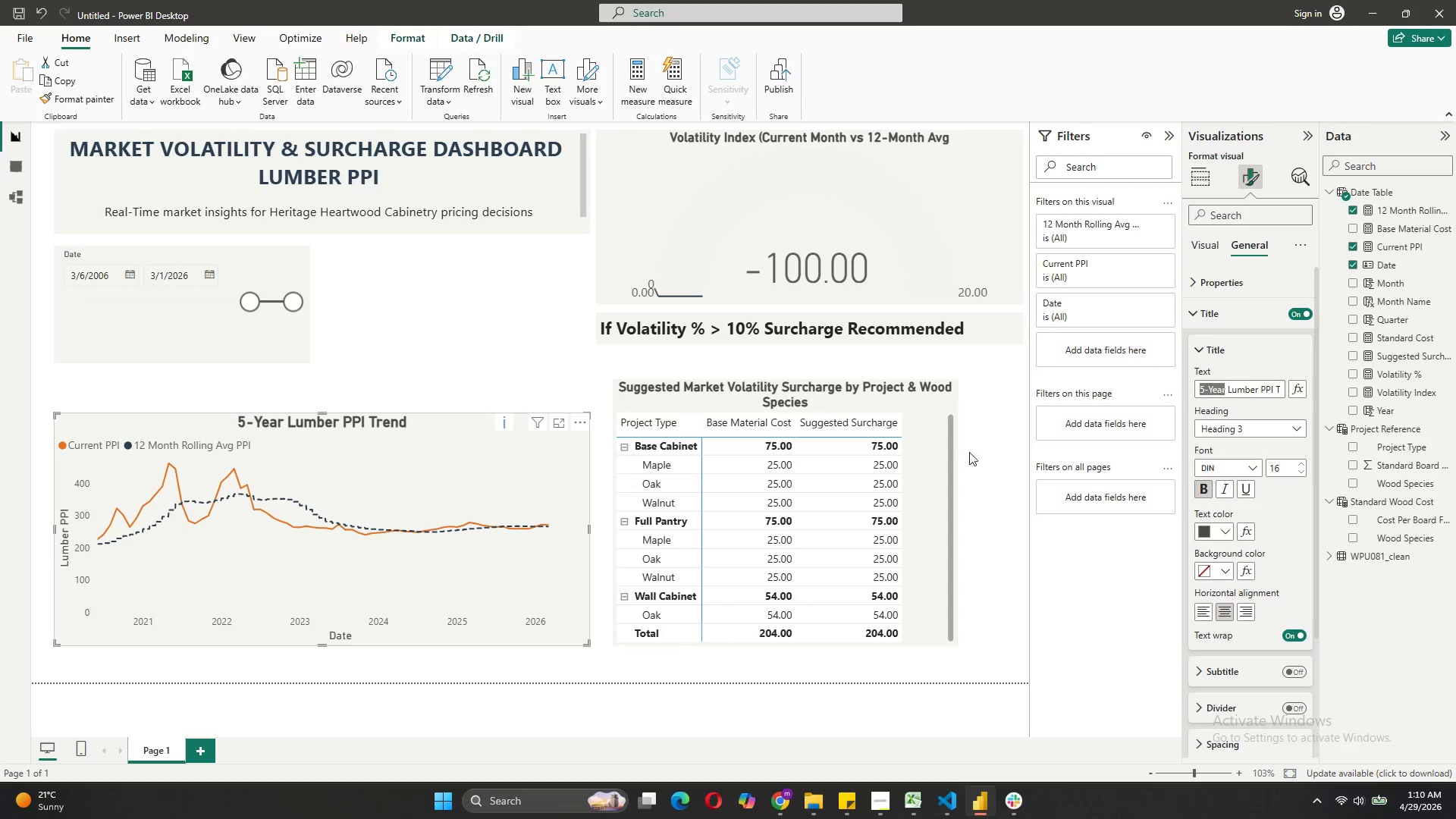 
left_click([476, 302])
 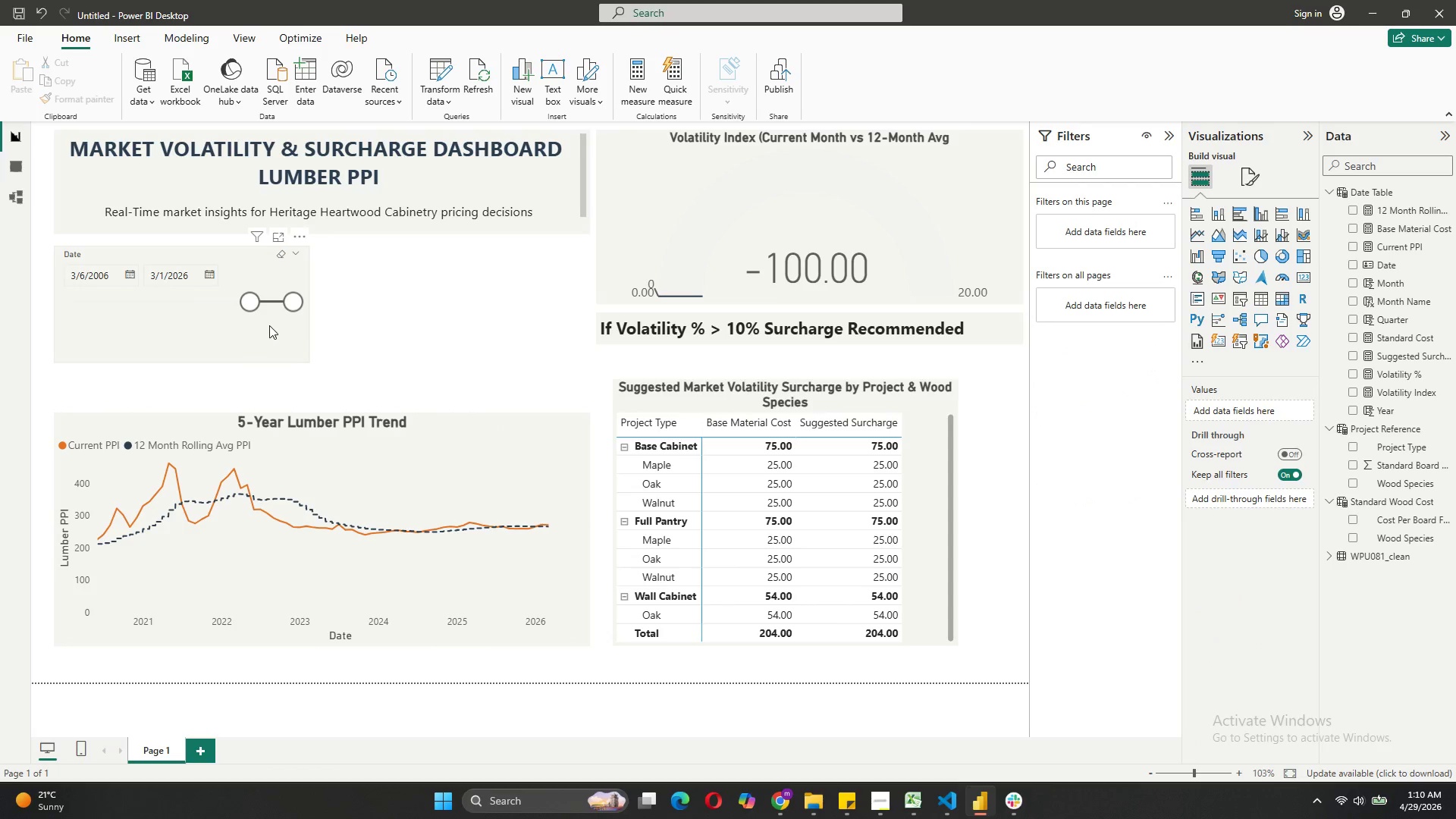 
left_click_drag(start_coordinate=[253, 303], to_coordinate=[297, 297])
 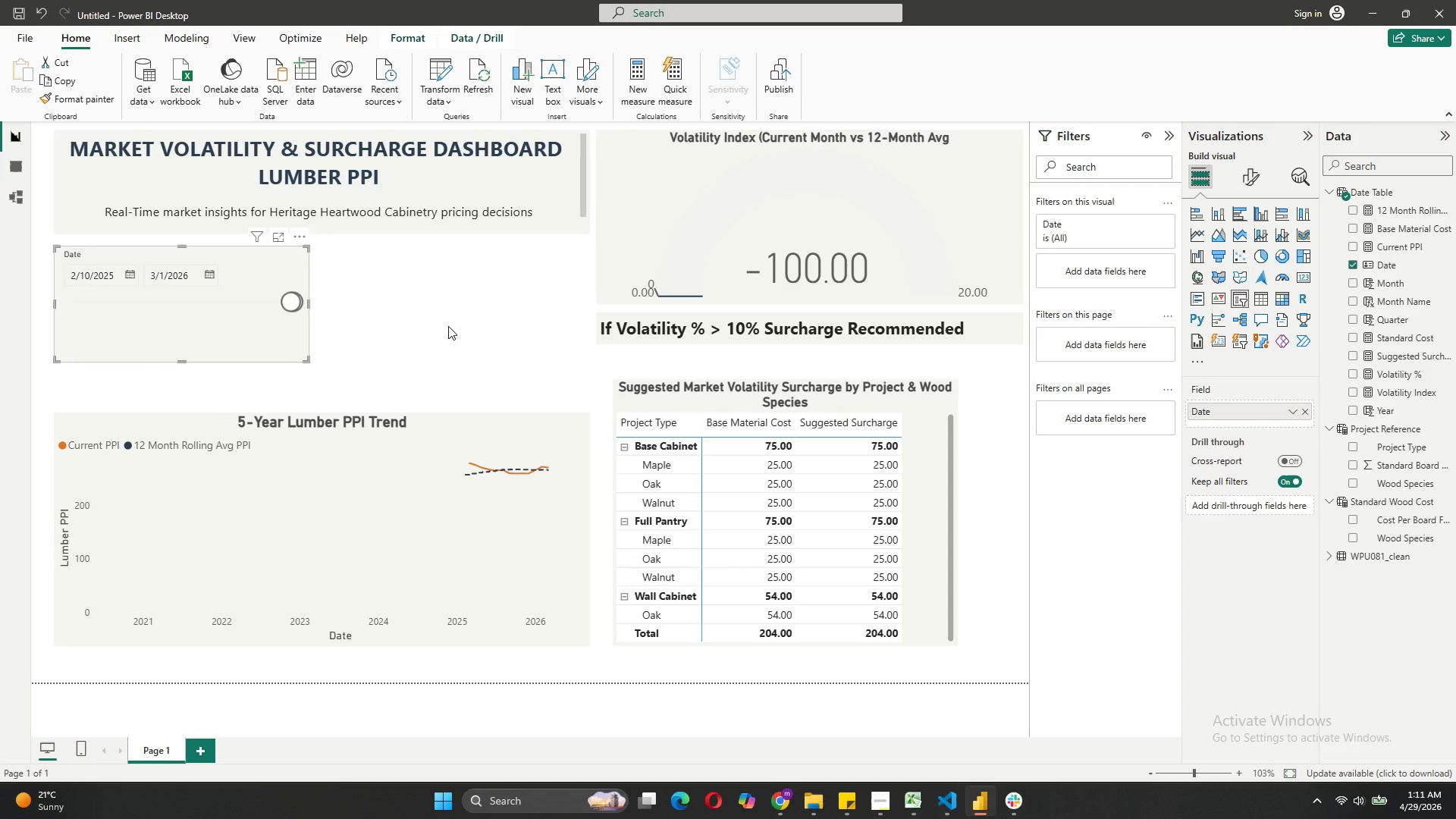 
wait(12.09)
 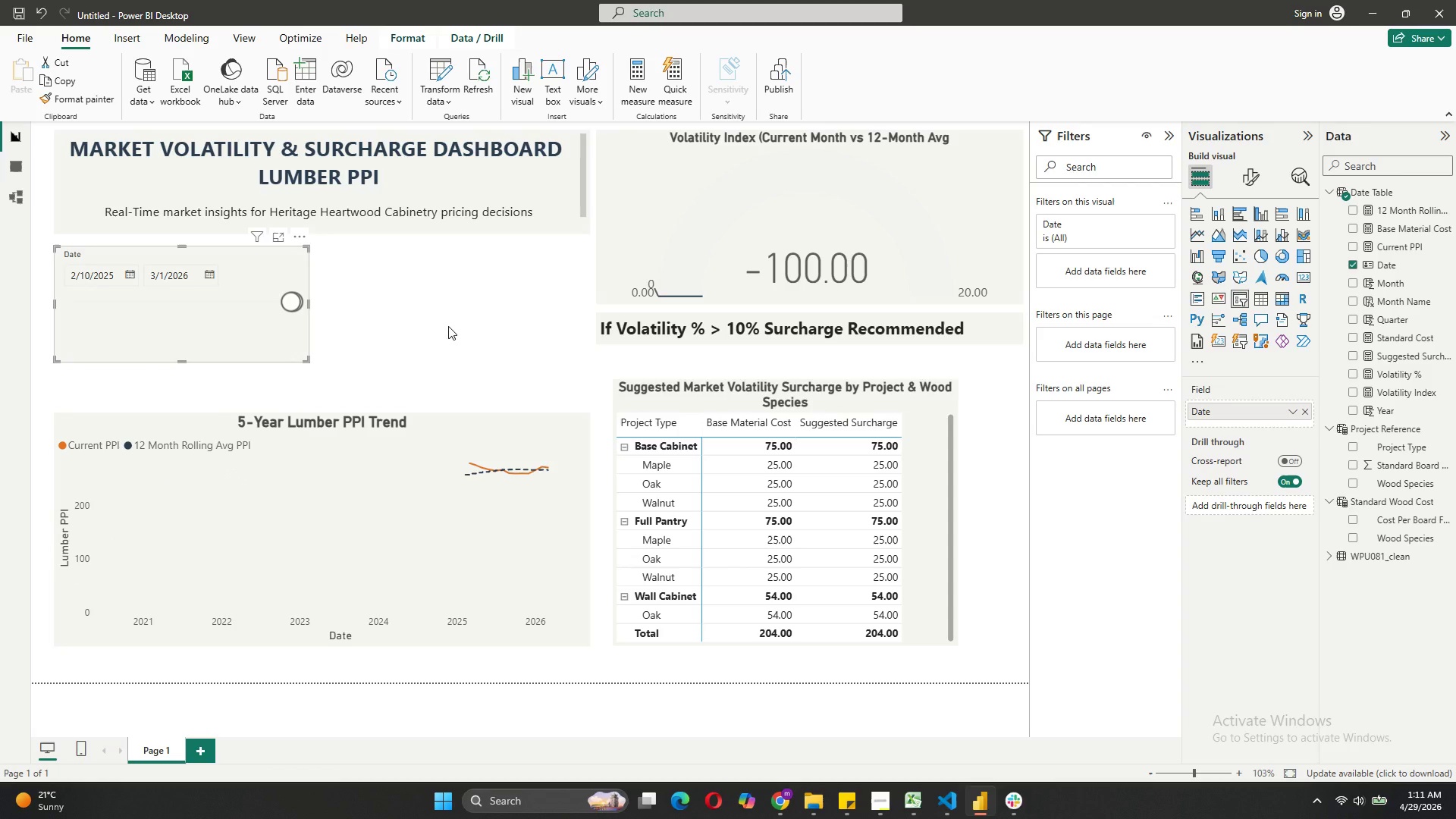 
left_click_drag(start_coordinate=[286, 298], to_coordinate=[255, 299])
 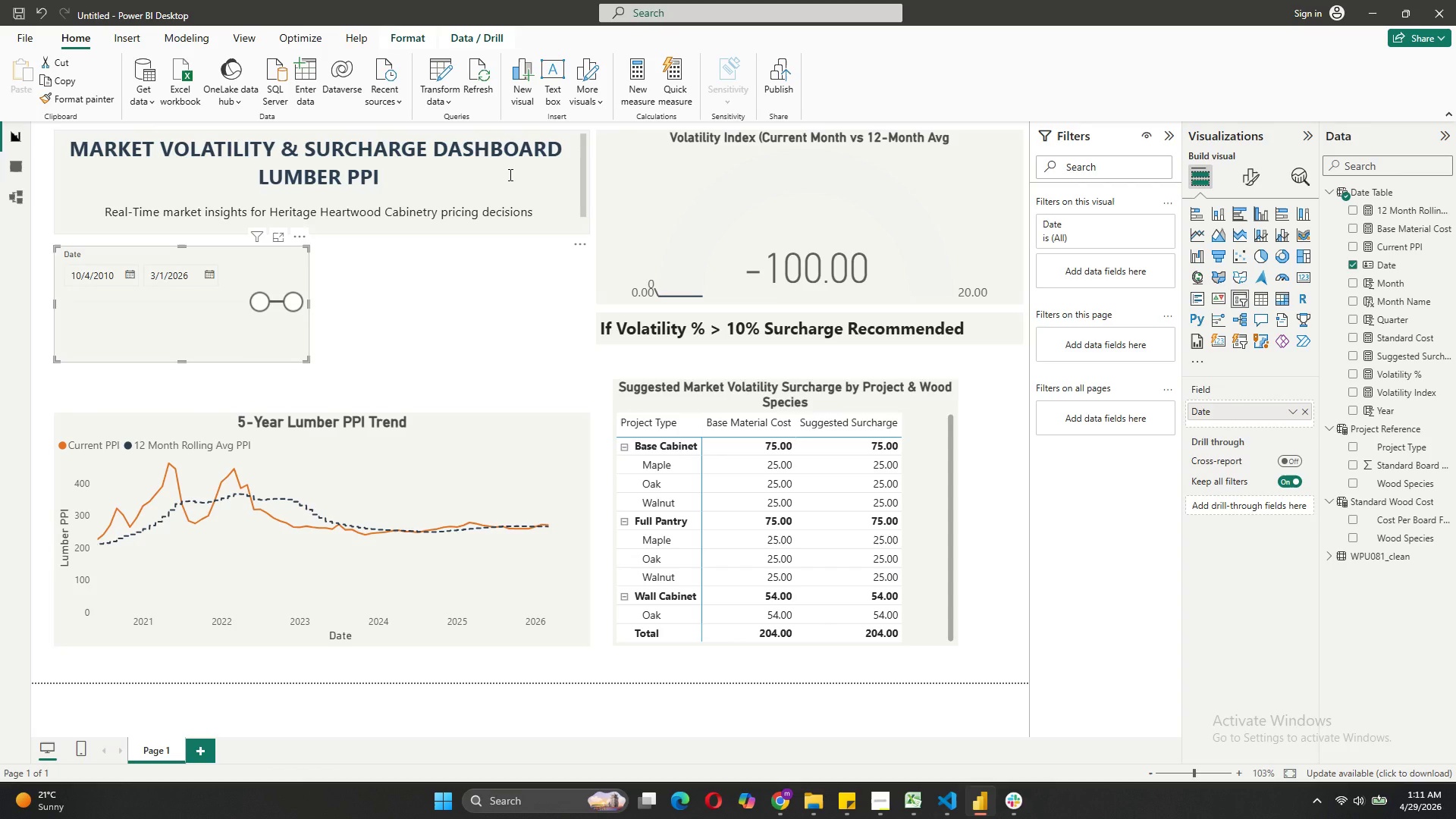 
wait(9.02)
 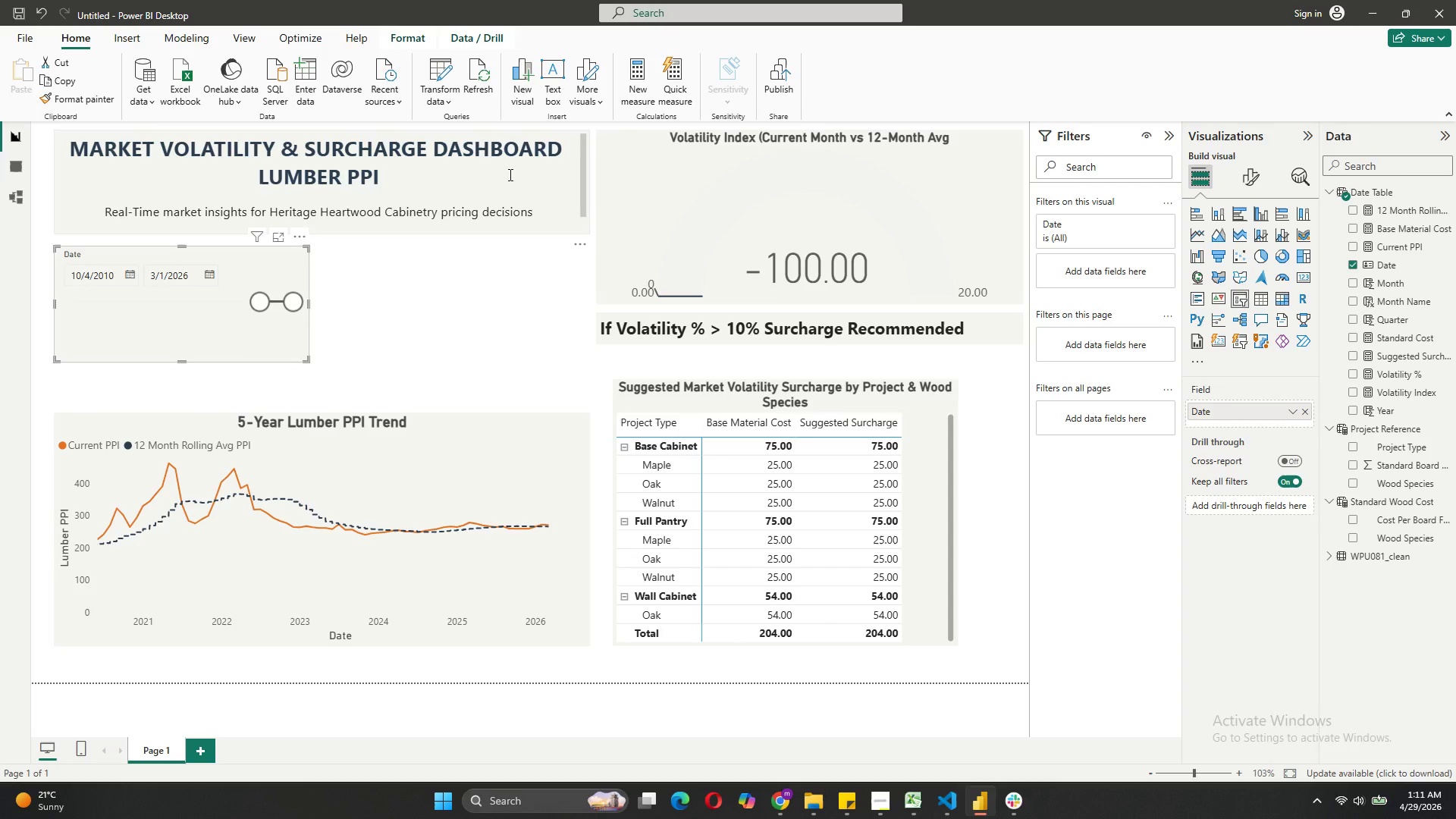 
left_click([384, 316])
 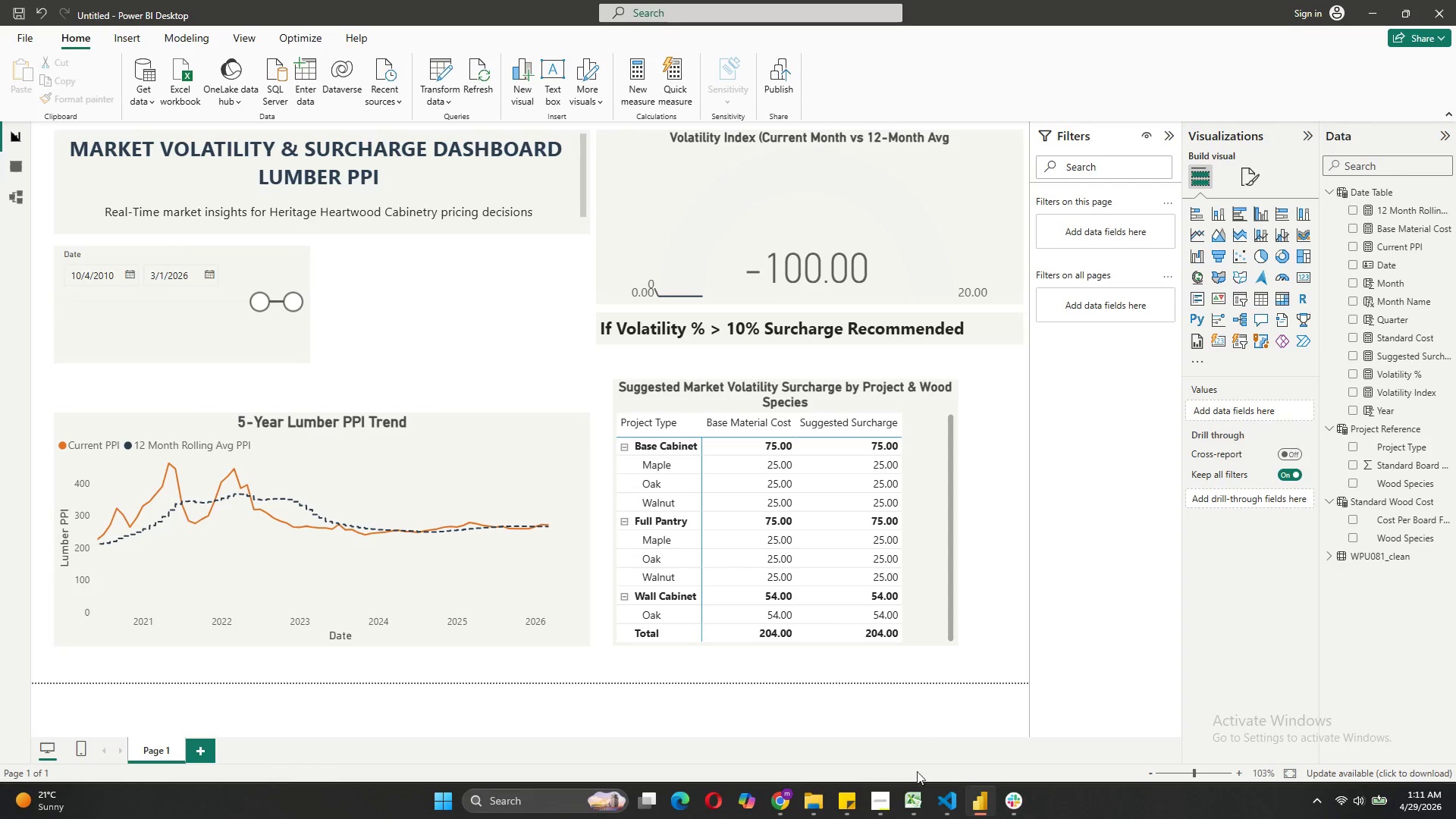 
left_click([882, 805])